 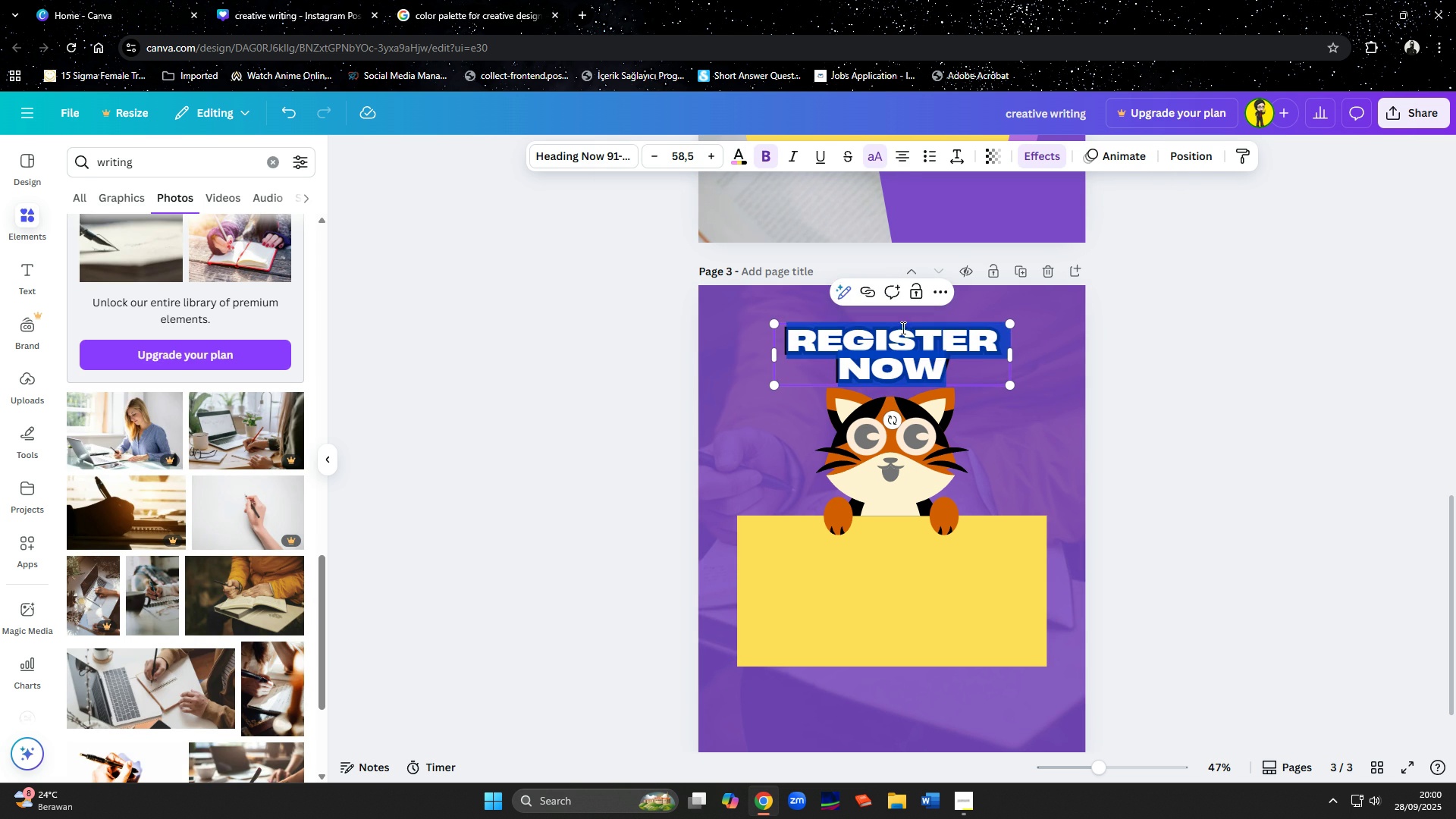 
left_click([699, 161])
 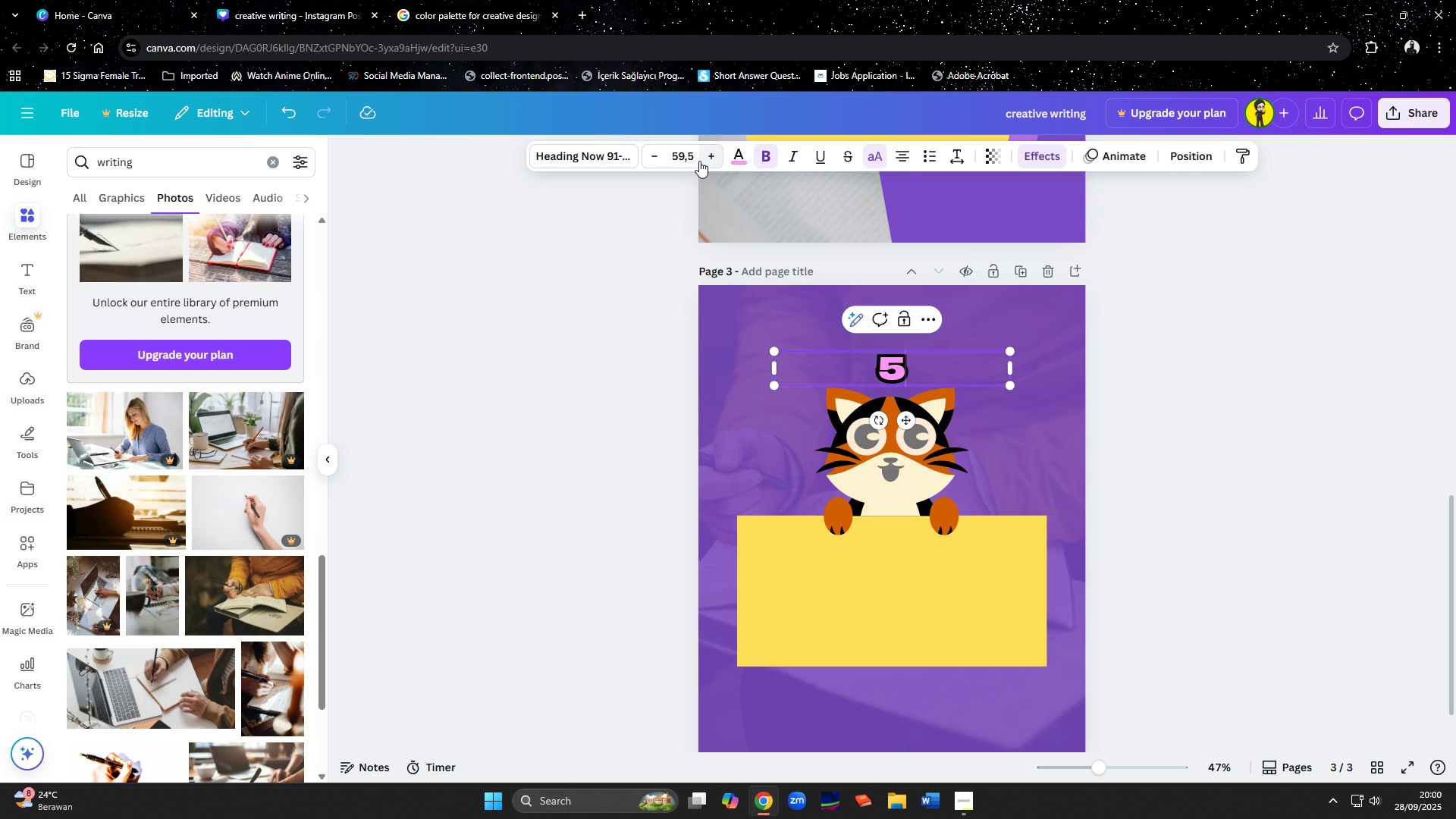 
key(5)
 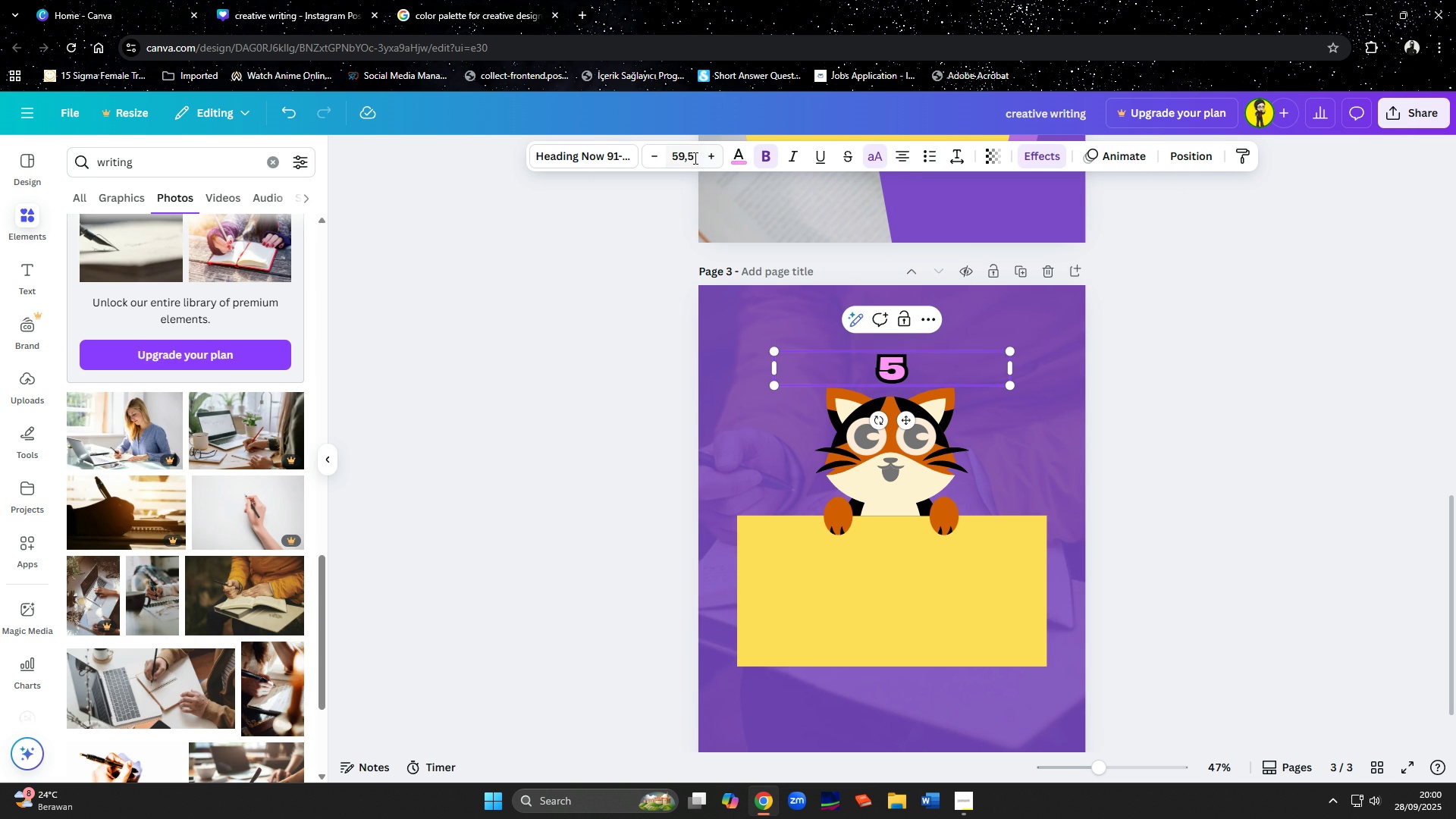 
left_click([693, 157])
 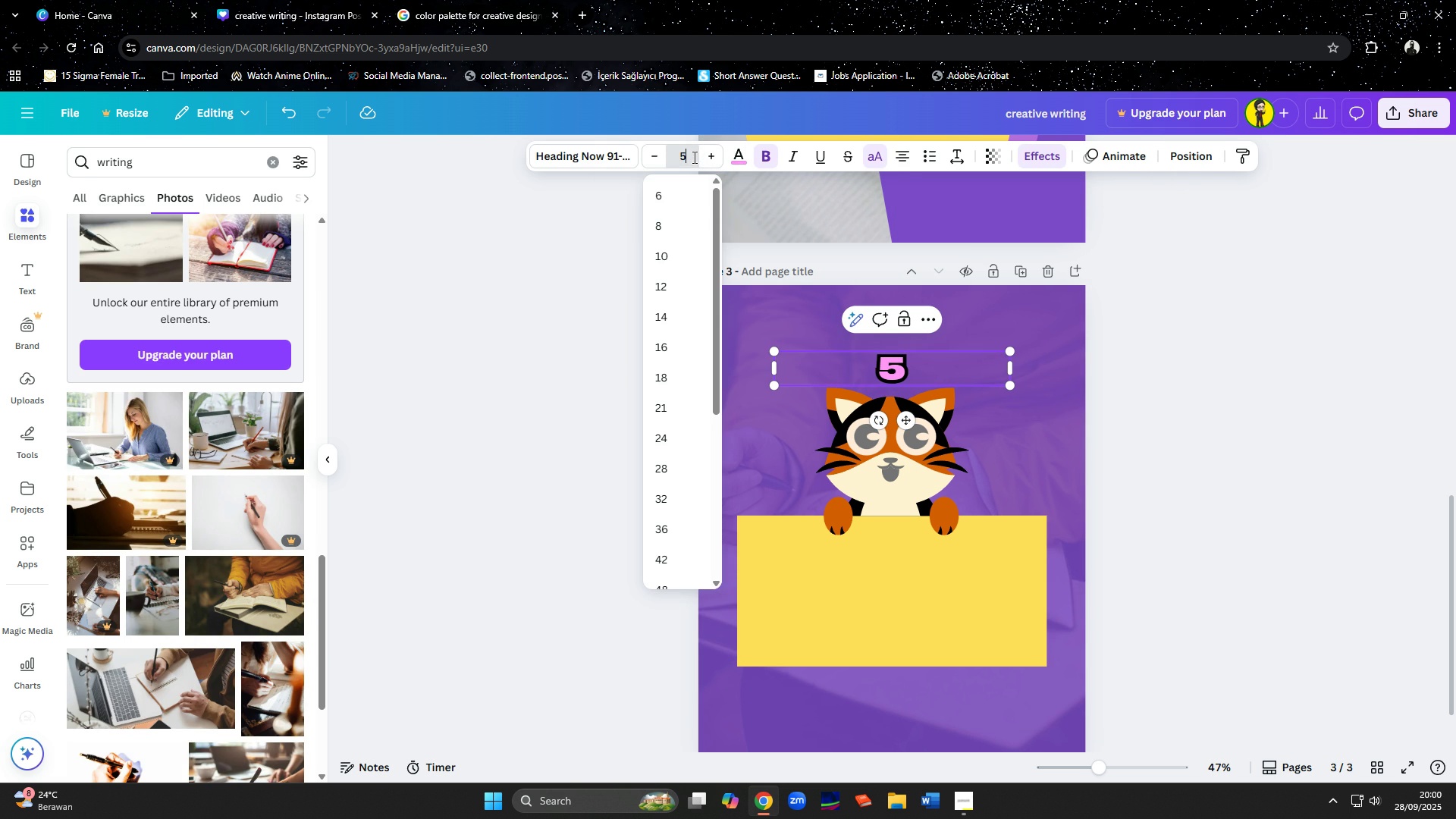 
type(55)
 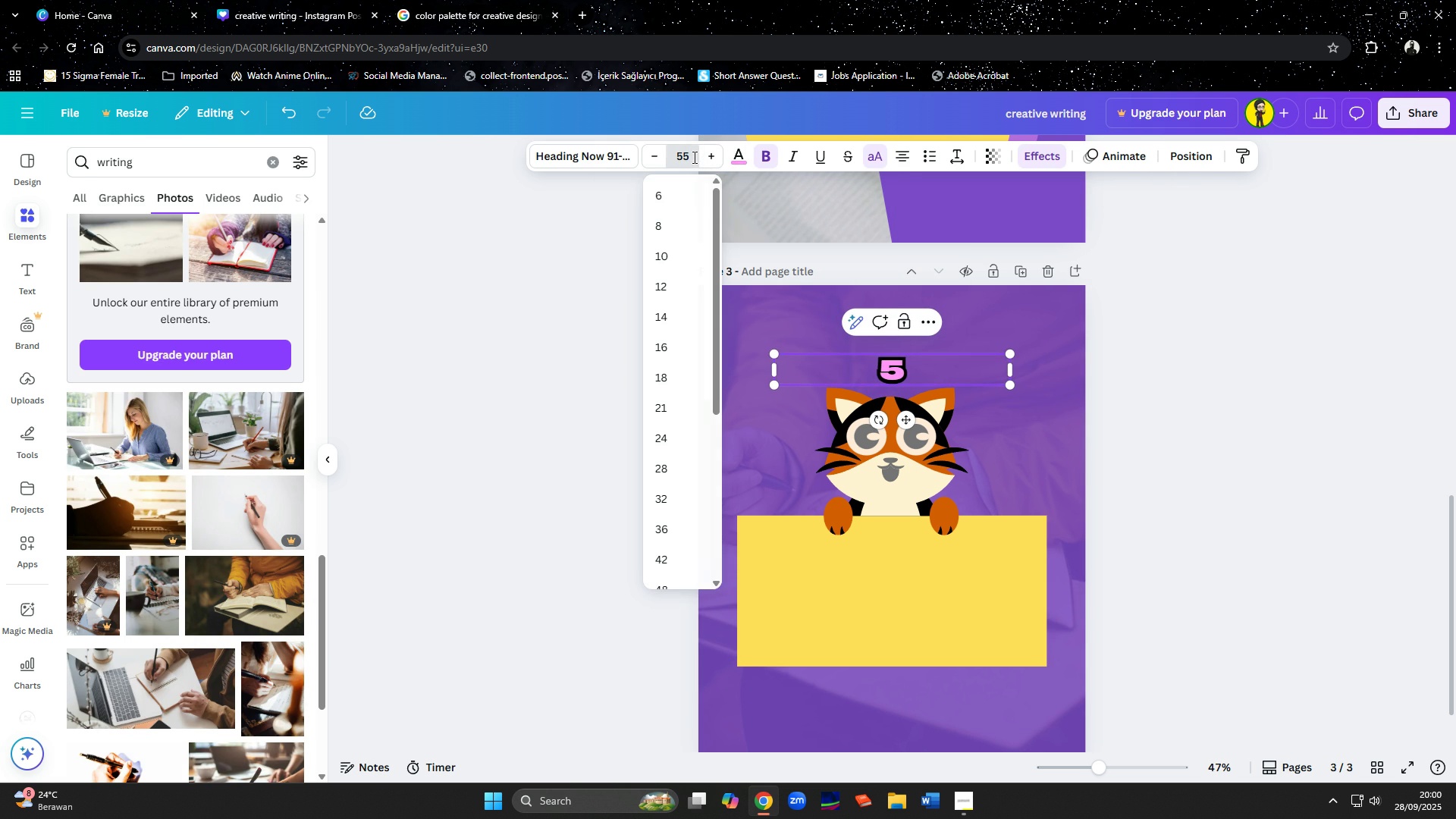 
key(Enter)